 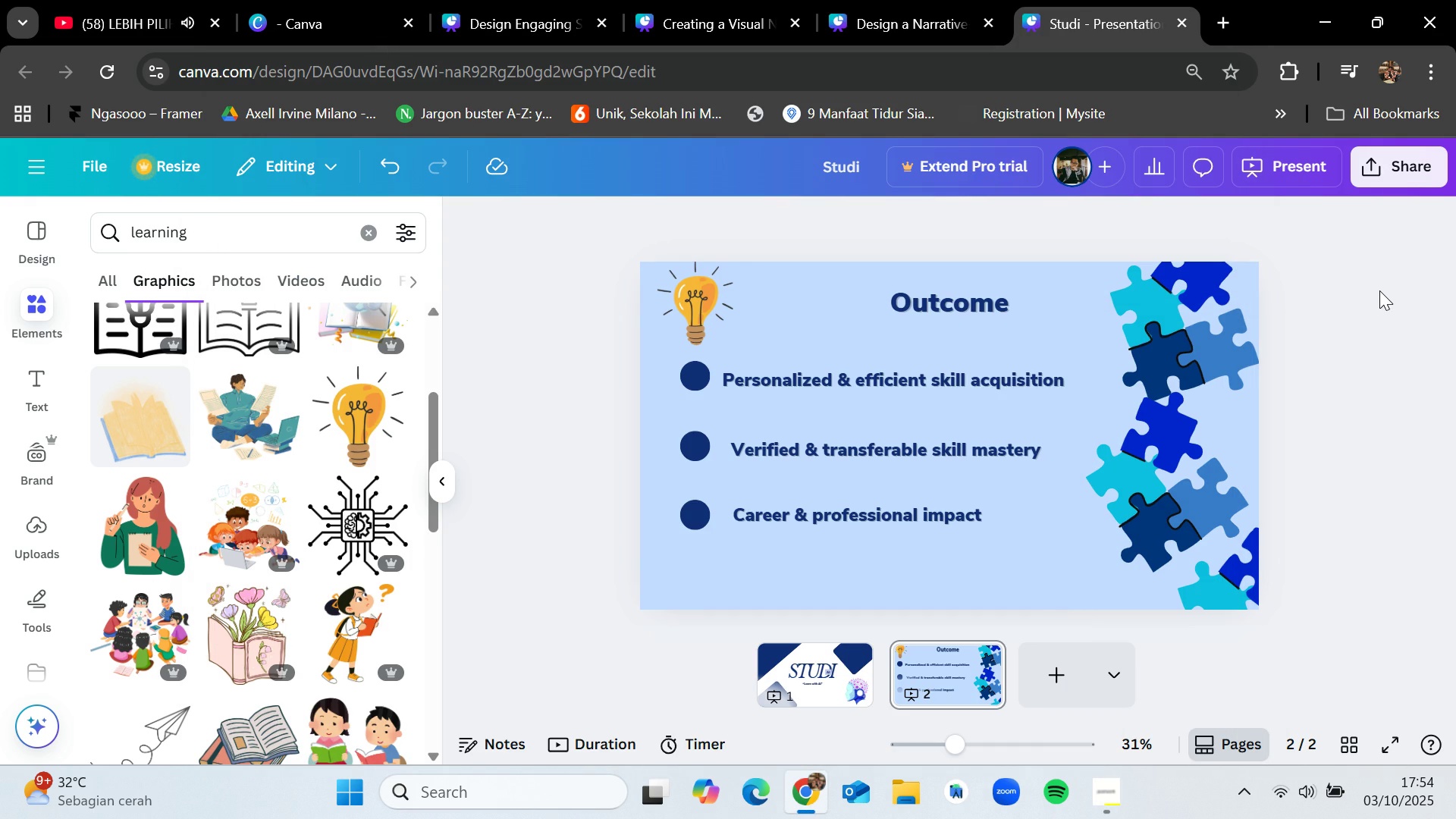 
left_click([1116, 795])
 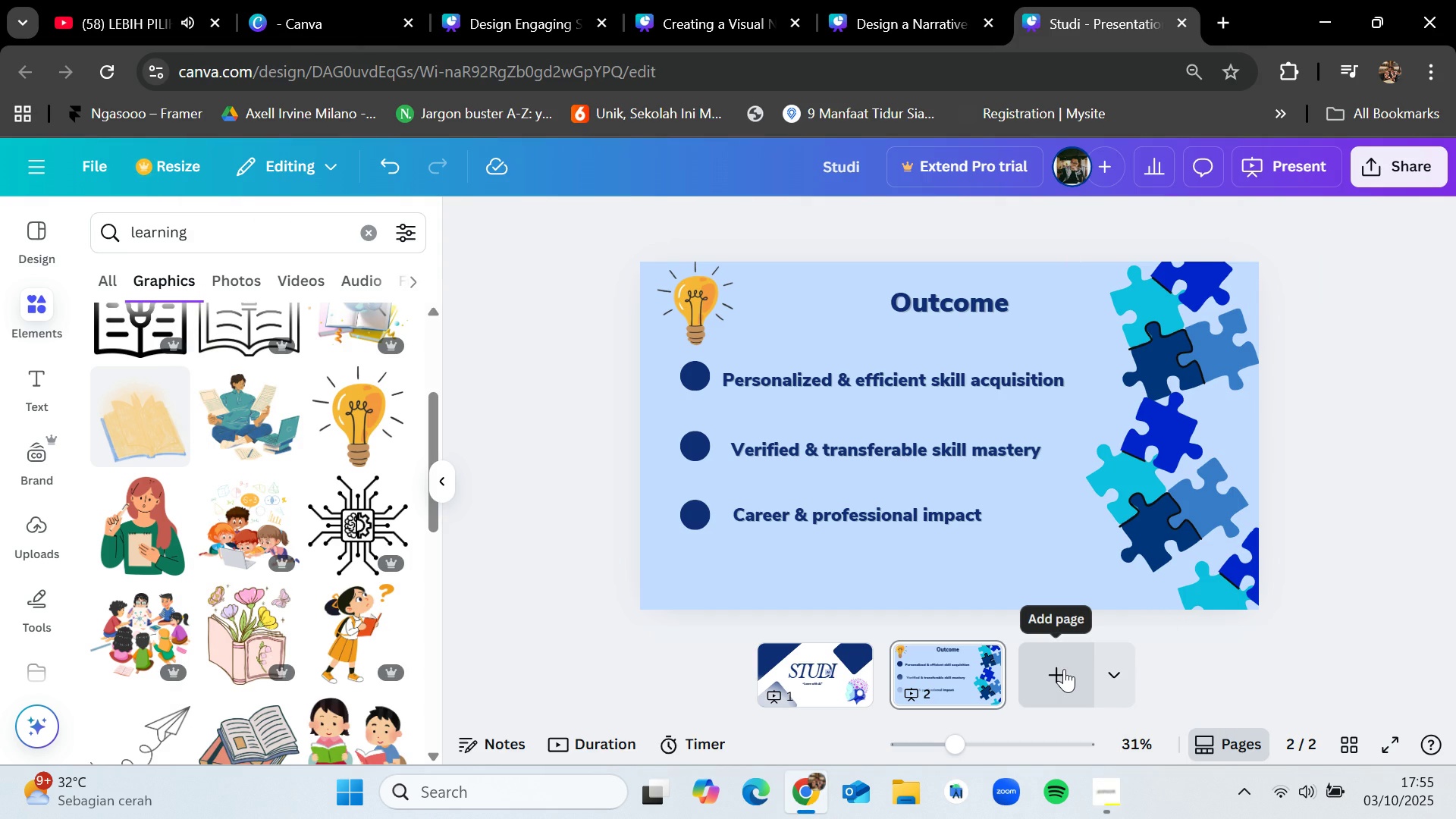 
wait(11.34)
 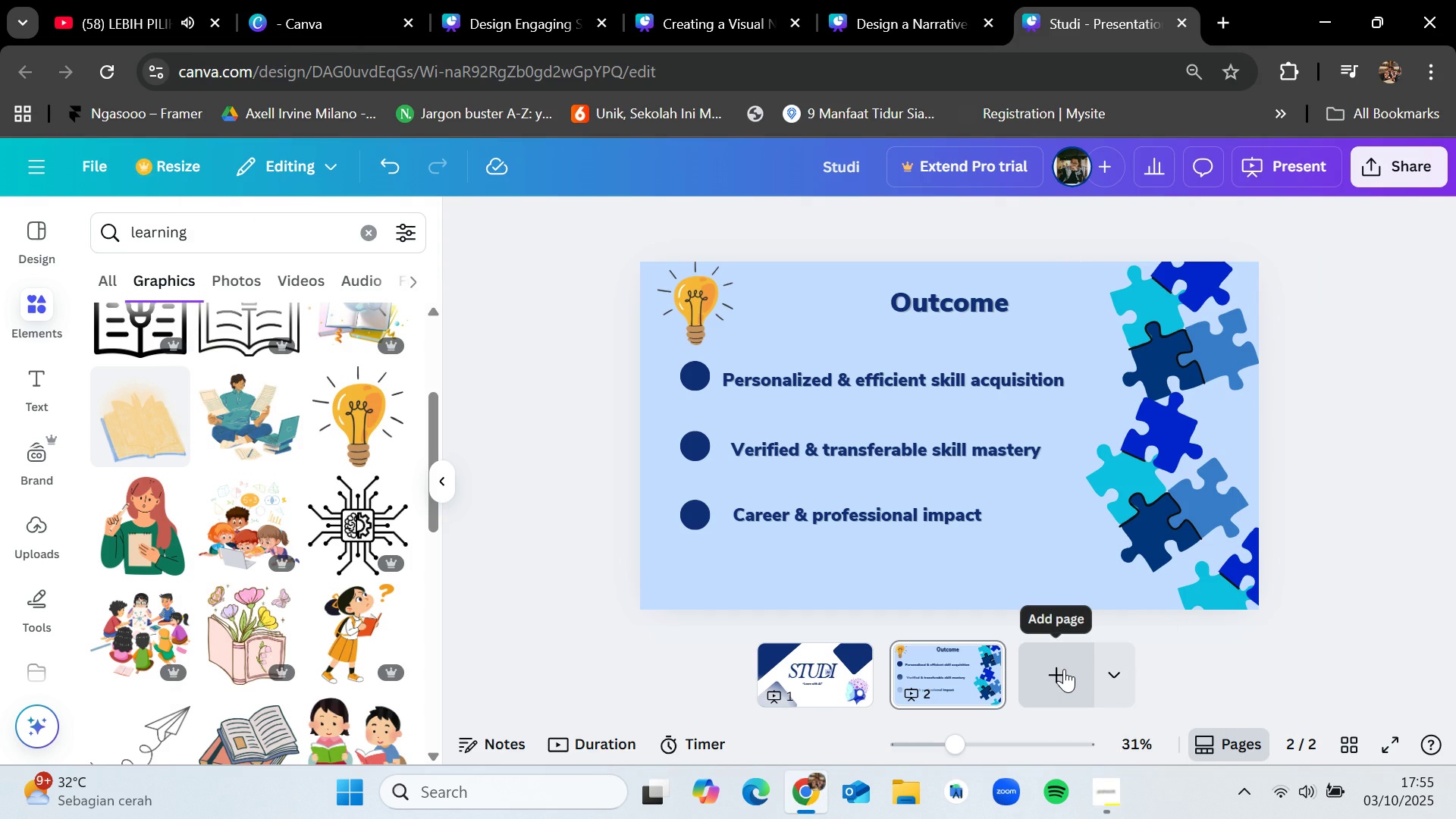 
left_click([1064, 669])
 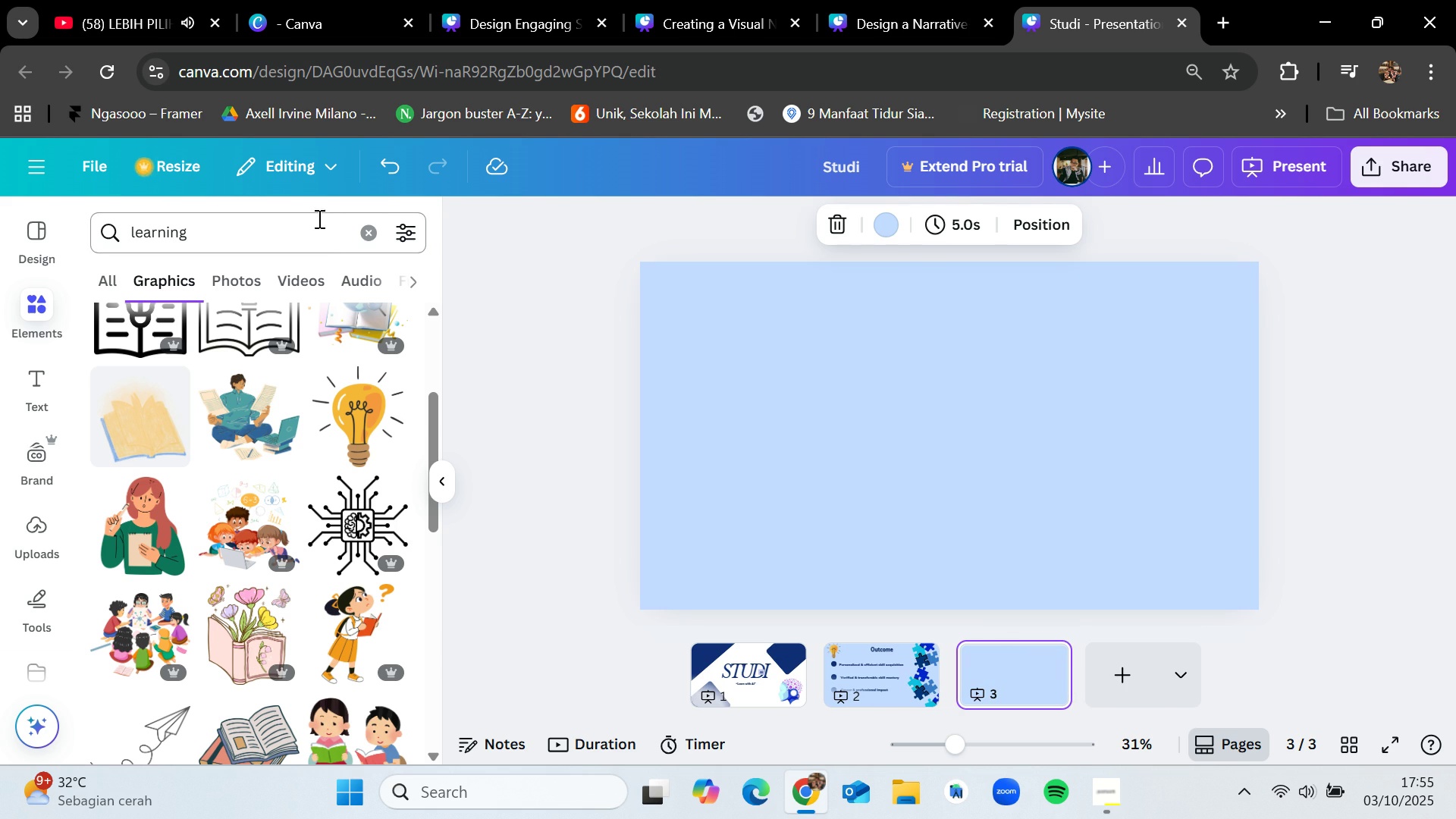 
left_click([367, 231])
 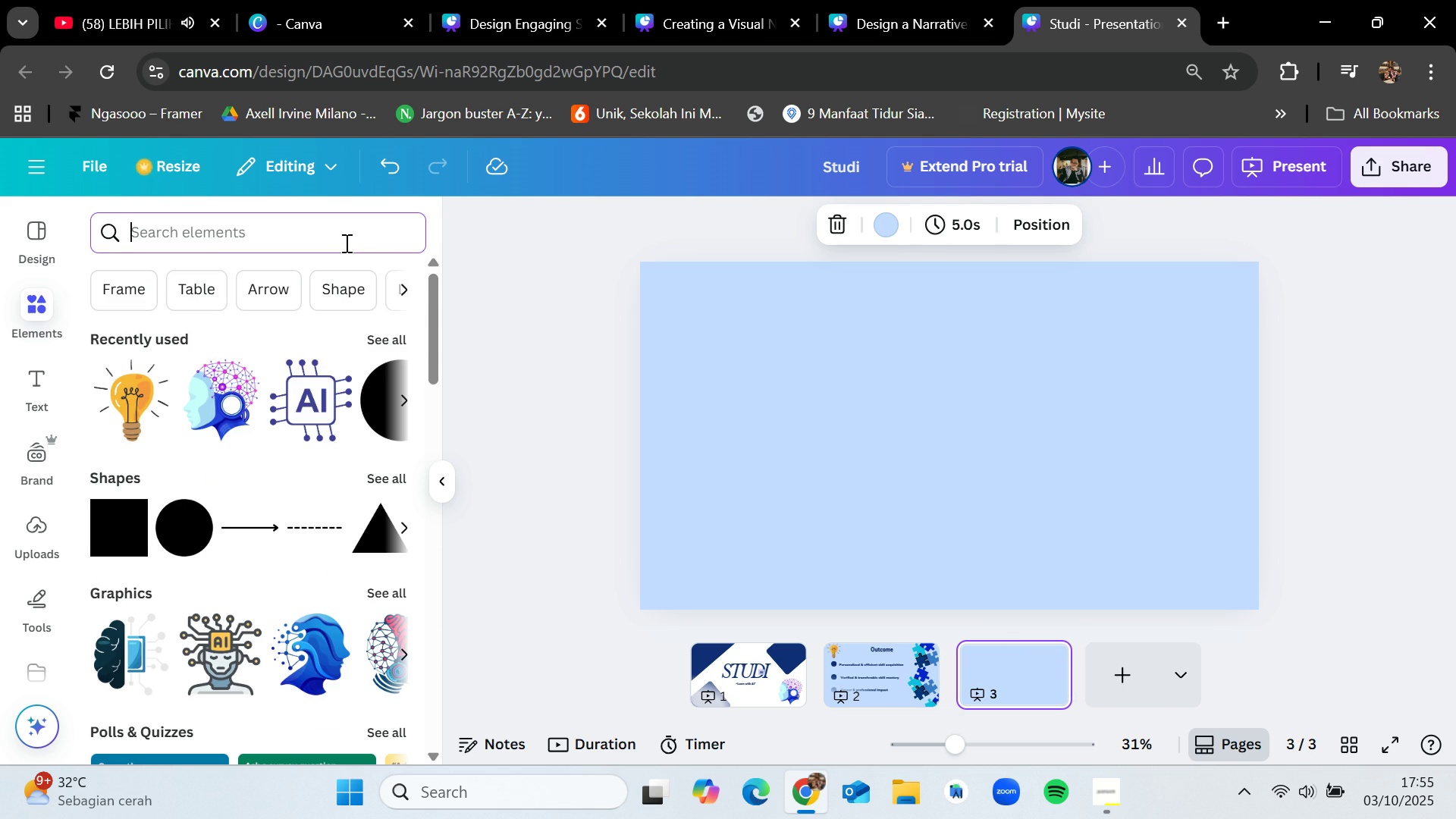 
type(phone)
 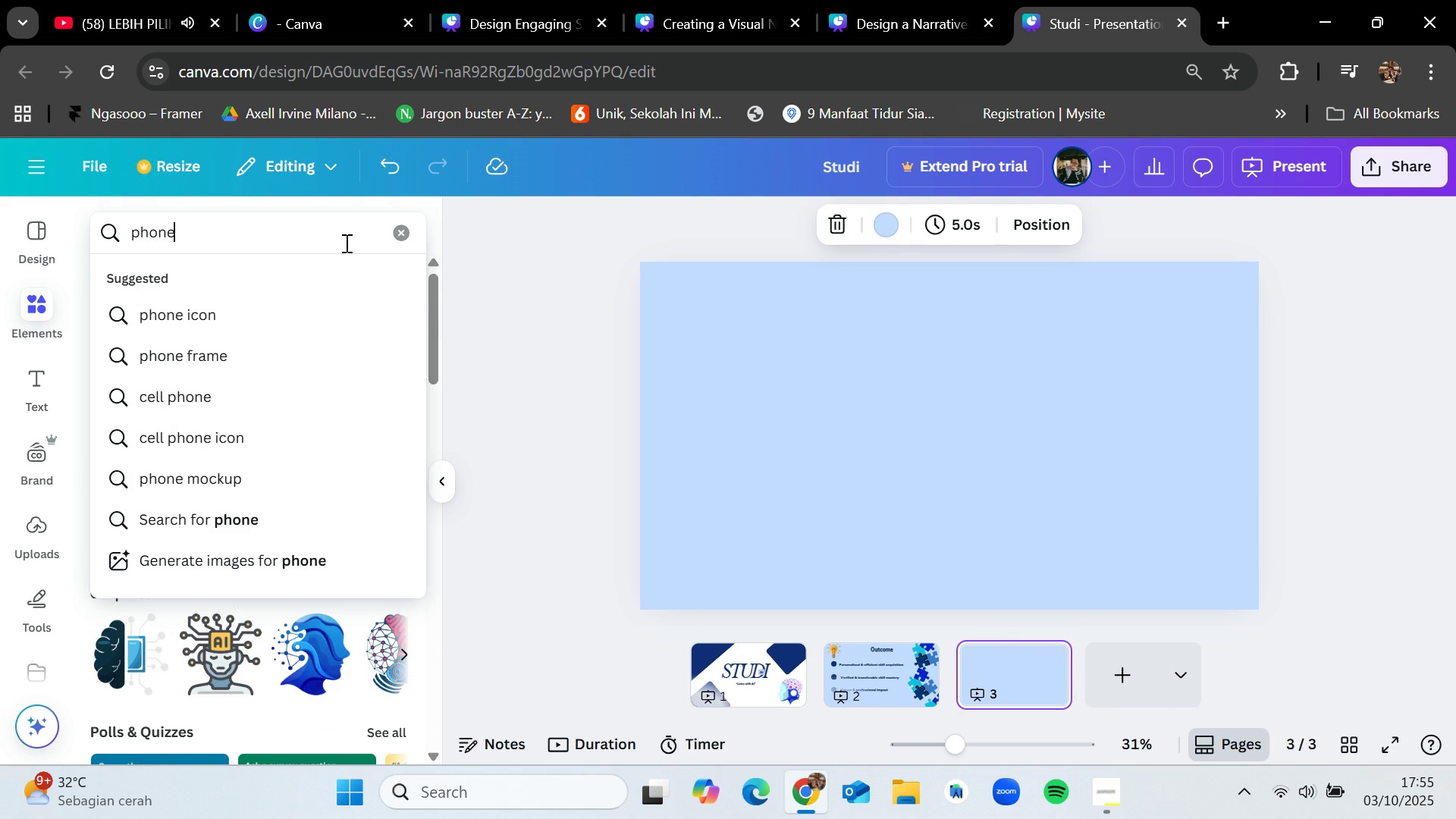 
key(Enter)
 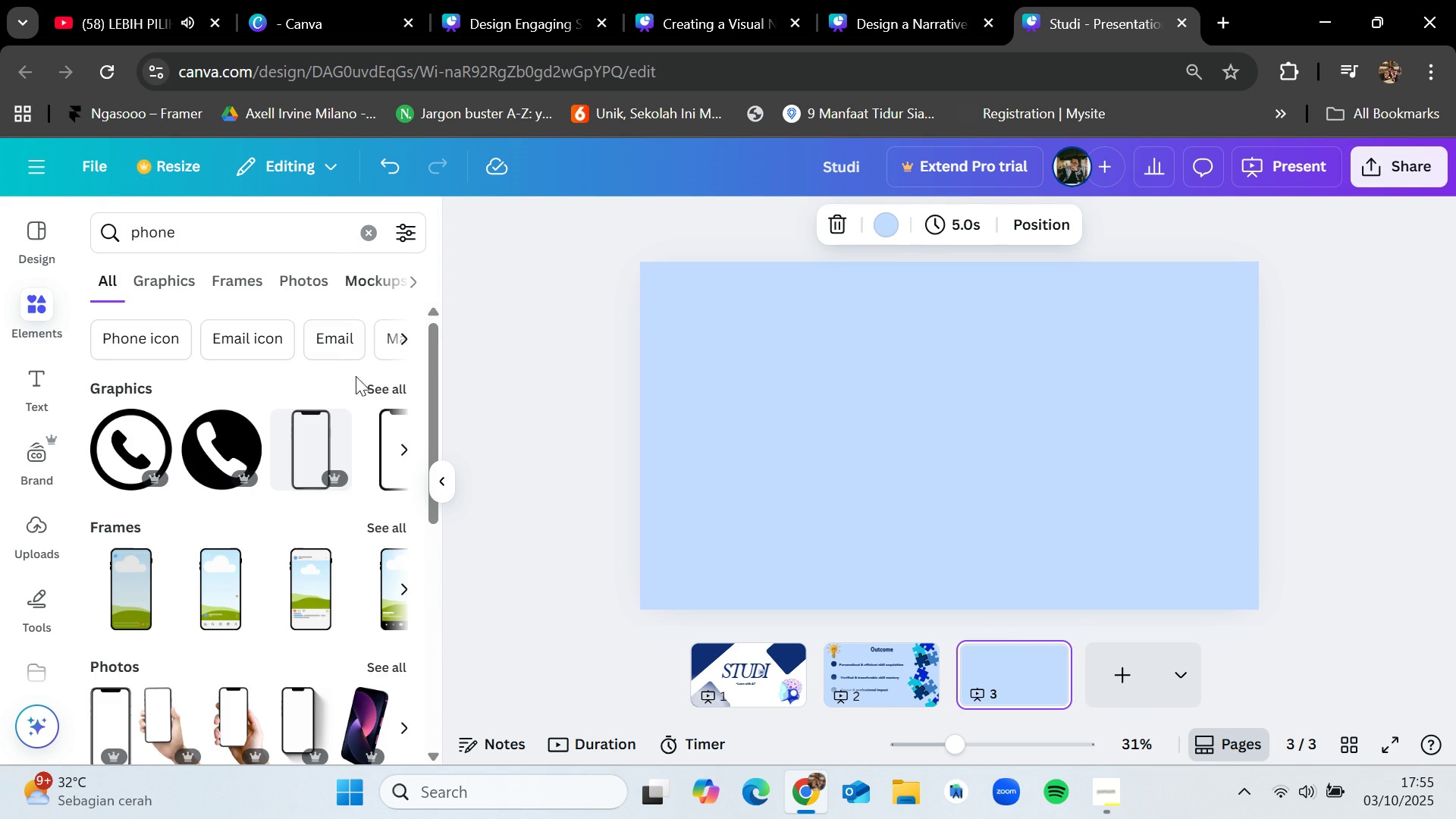 
left_click([386, 384])
 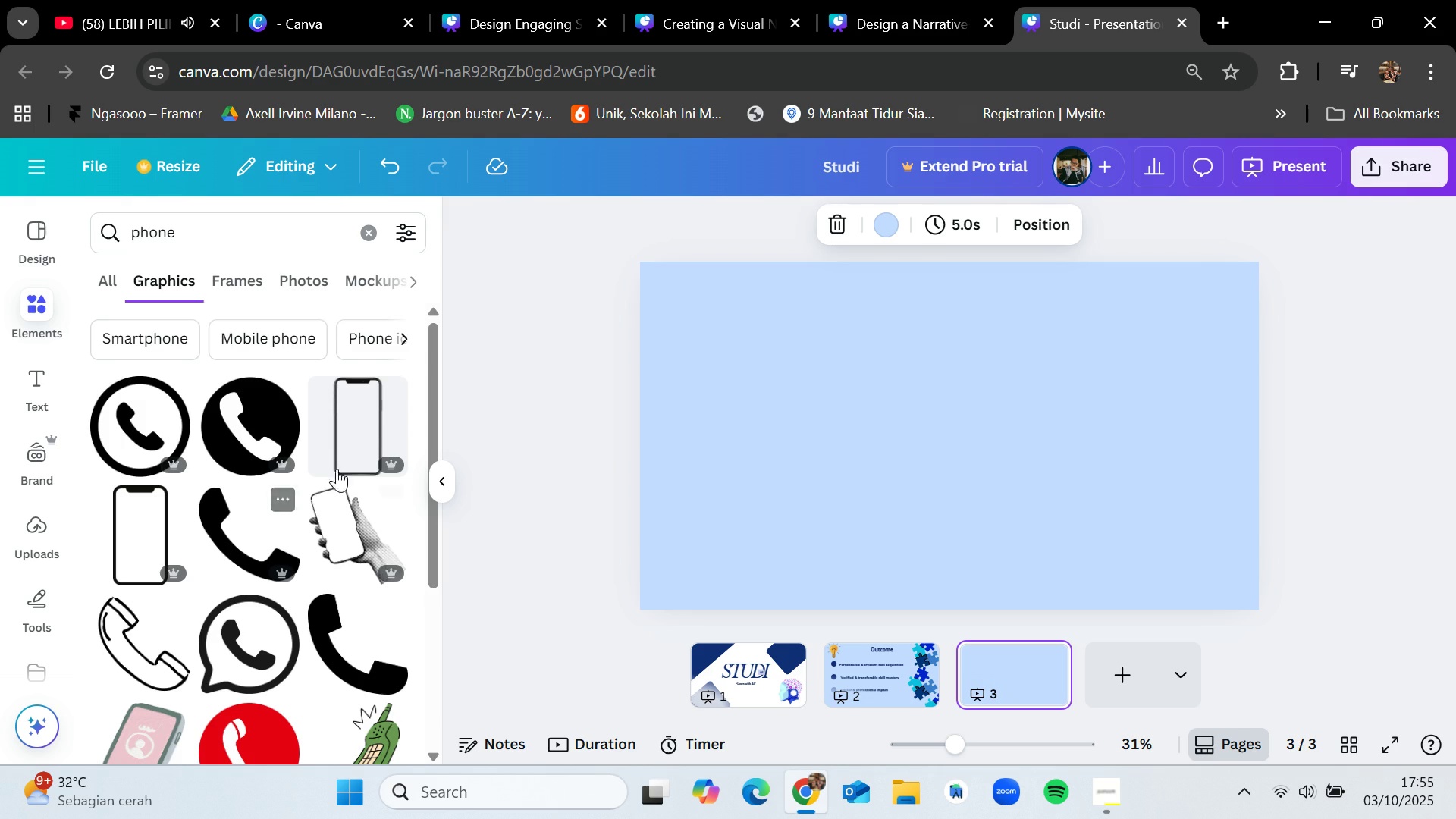 
scroll: coordinate [350, 567], scroll_direction: down, amount: 3.0
 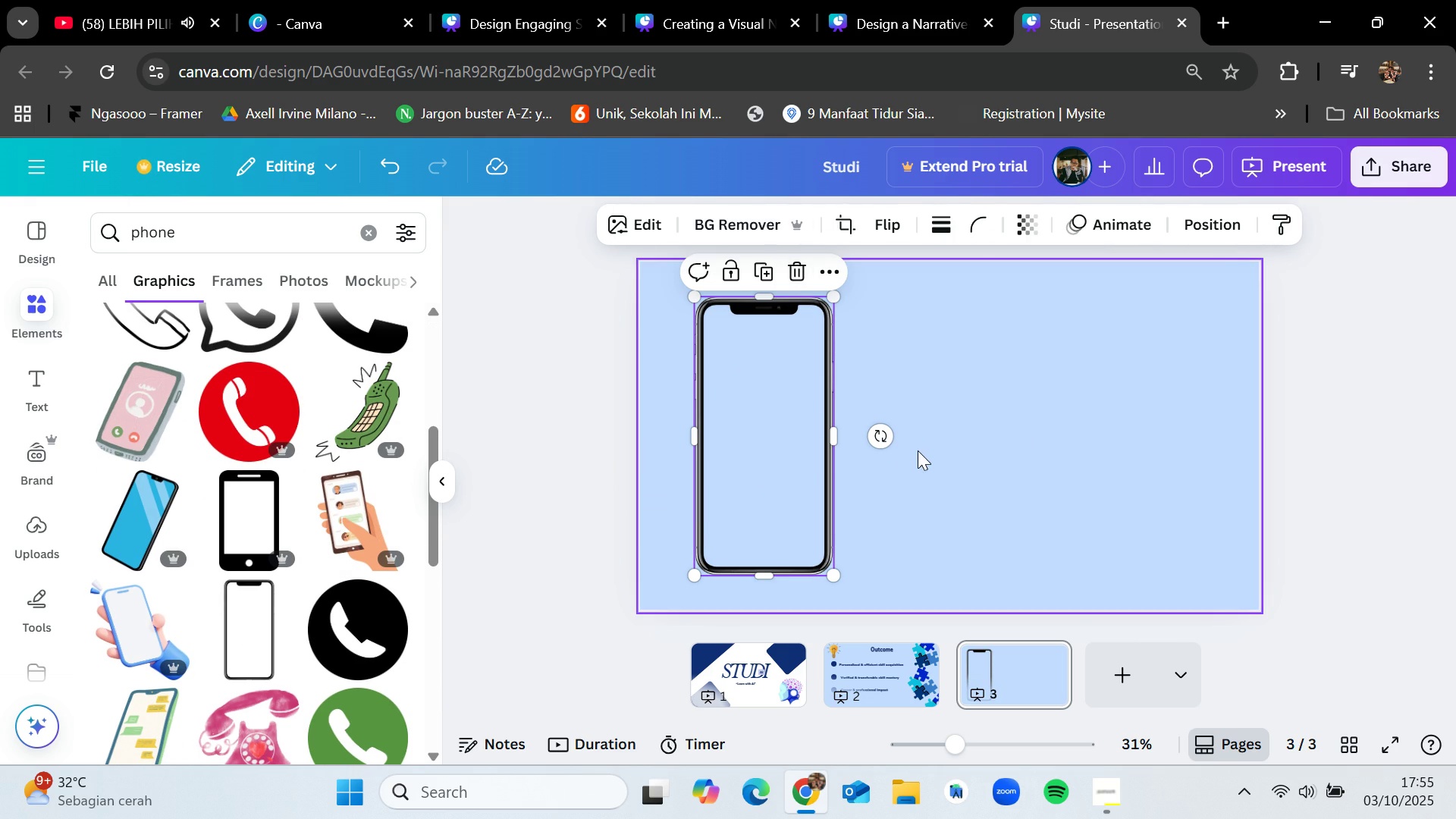 
wait(7.99)
 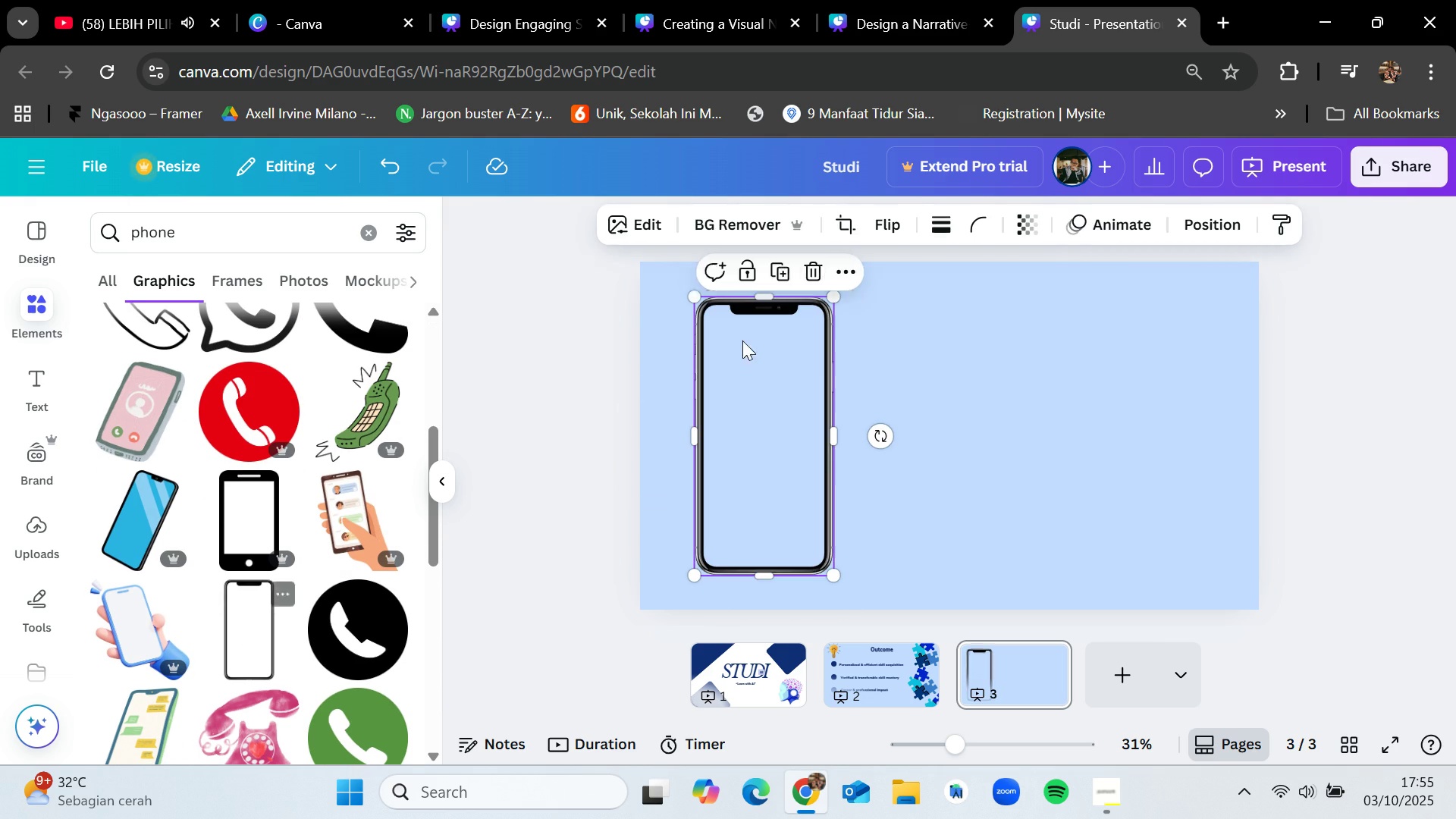 
left_click([764, 647])